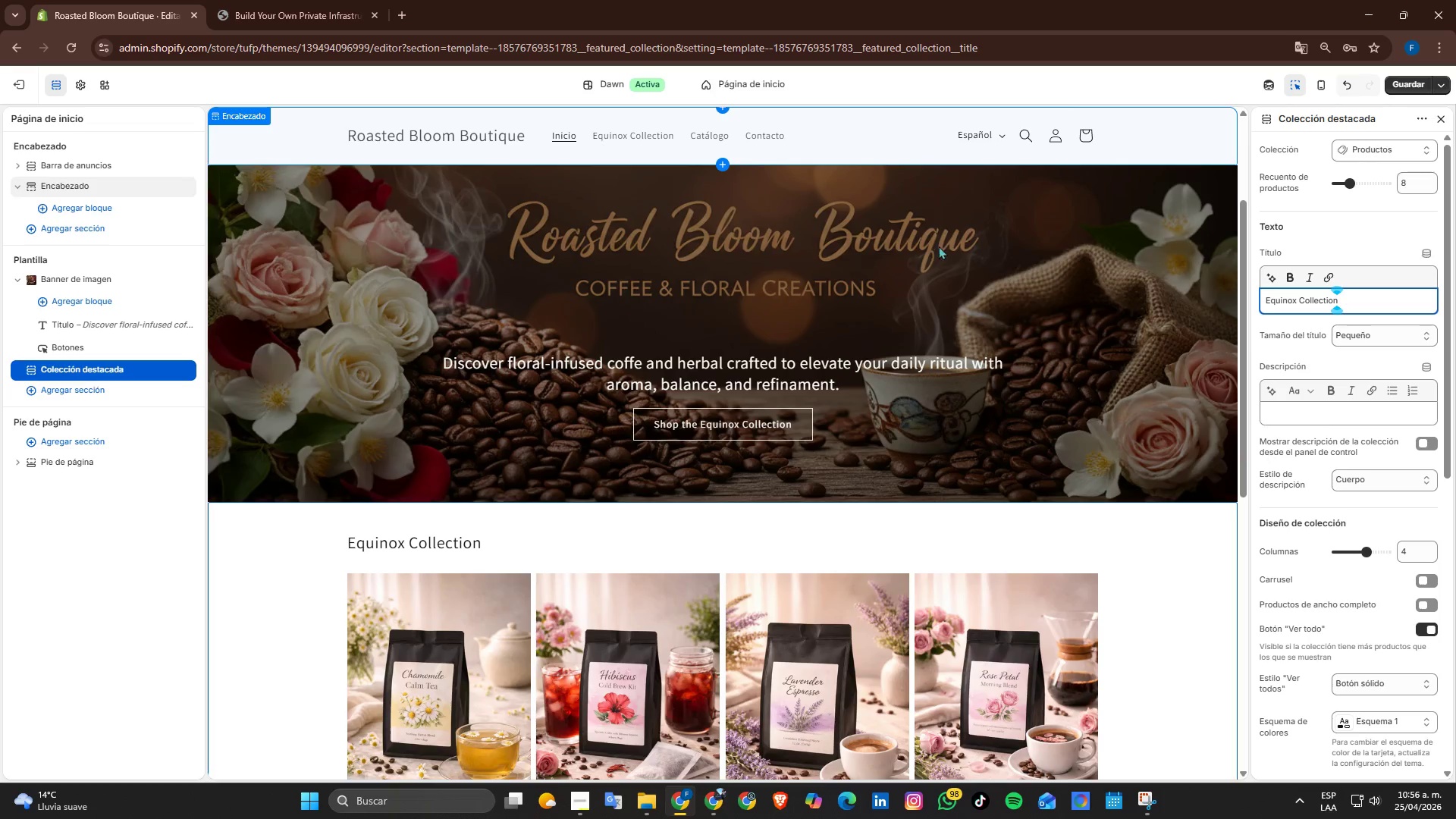 
scroll: coordinate [300, 653], scroll_direction: down, amount: 2.0
 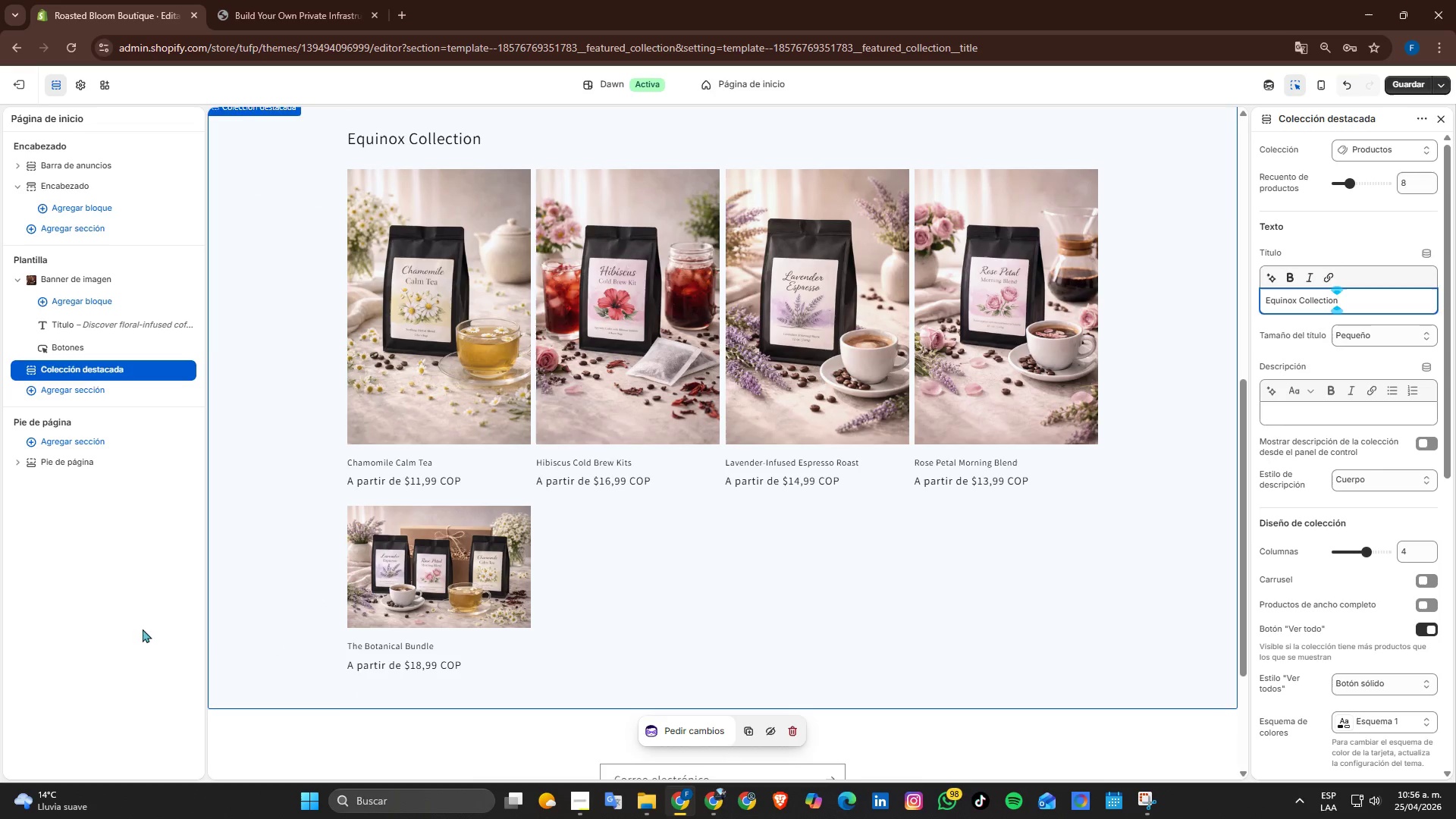 
scroll: coordinate [951, 460], scroll_direction: up, amount: 4.0
 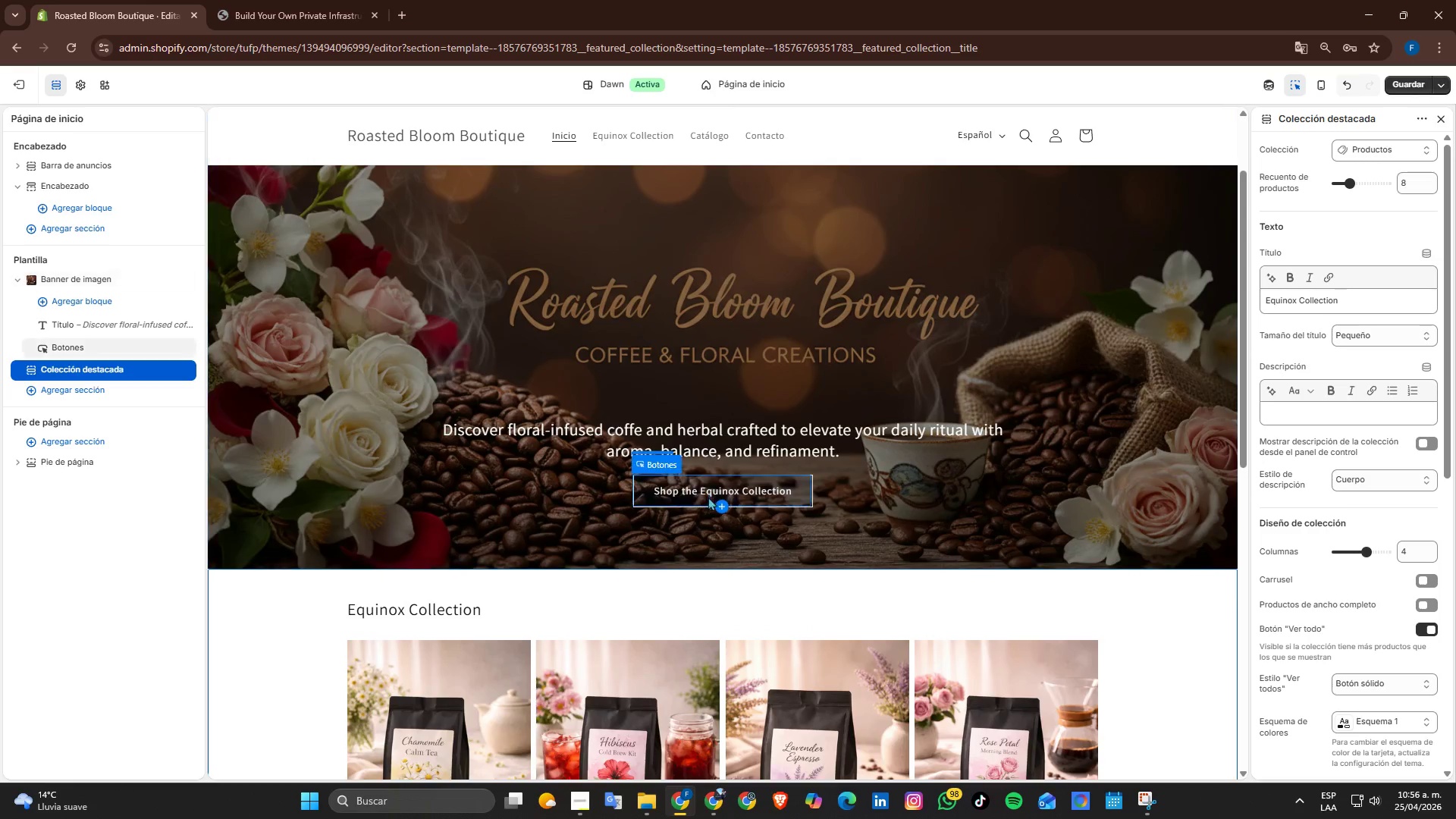 
scroll: coordinate [905, 408], scroll_direction: down, amount: 2.0
 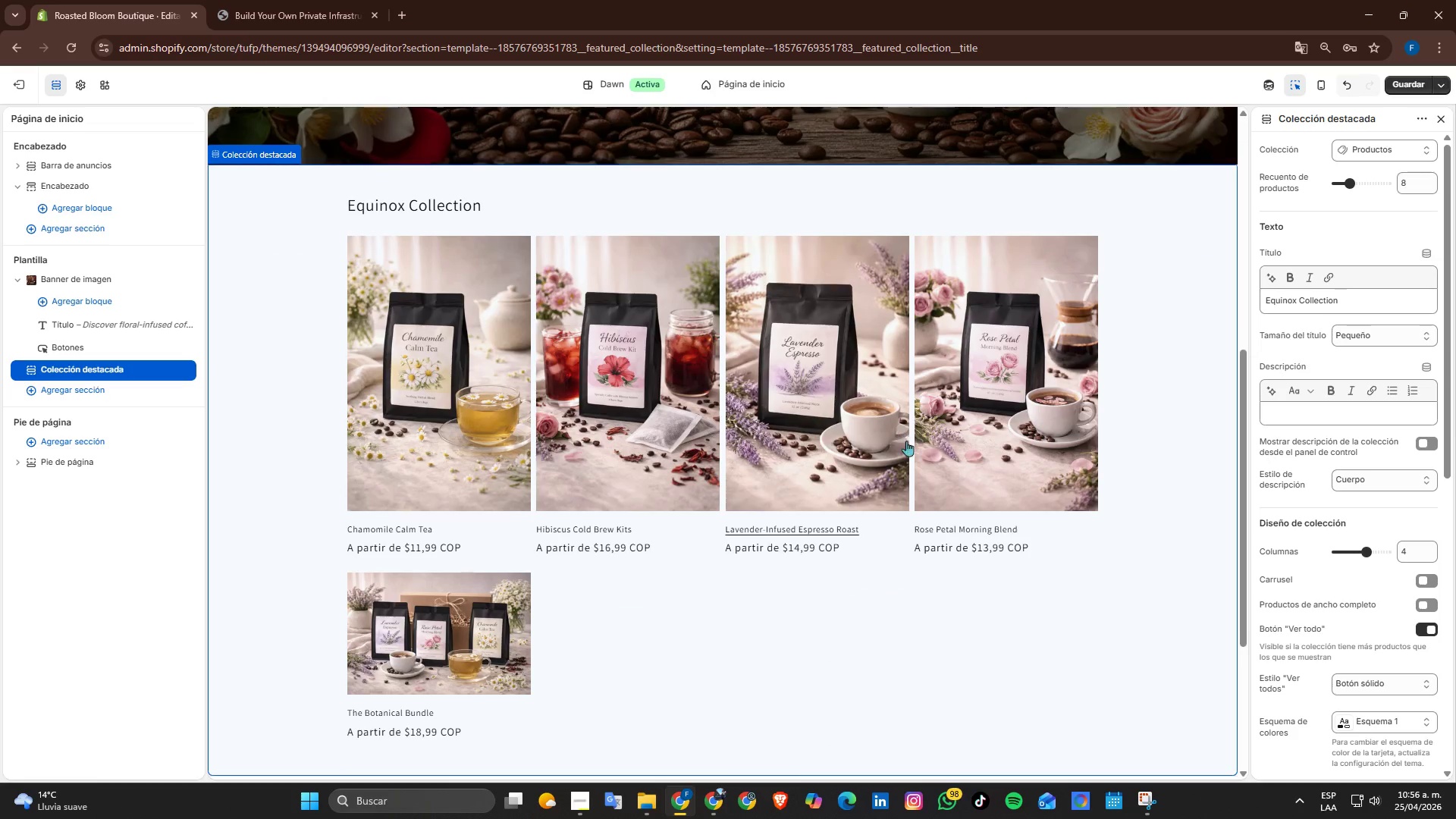 
scroll: coordinate [921, 435], scroll_direction: up, amount: 2.0
 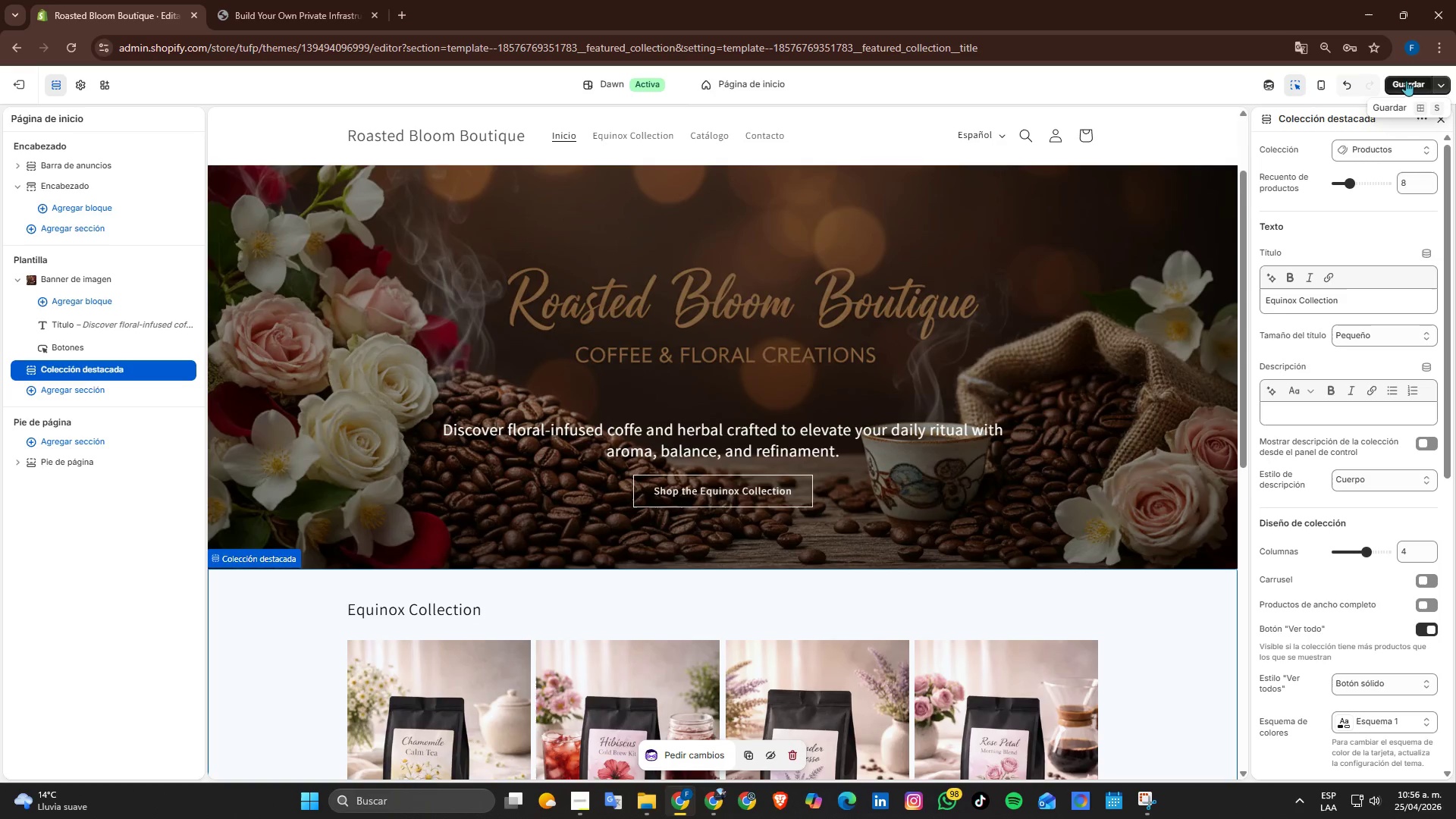 
left_click([1404, 82])
 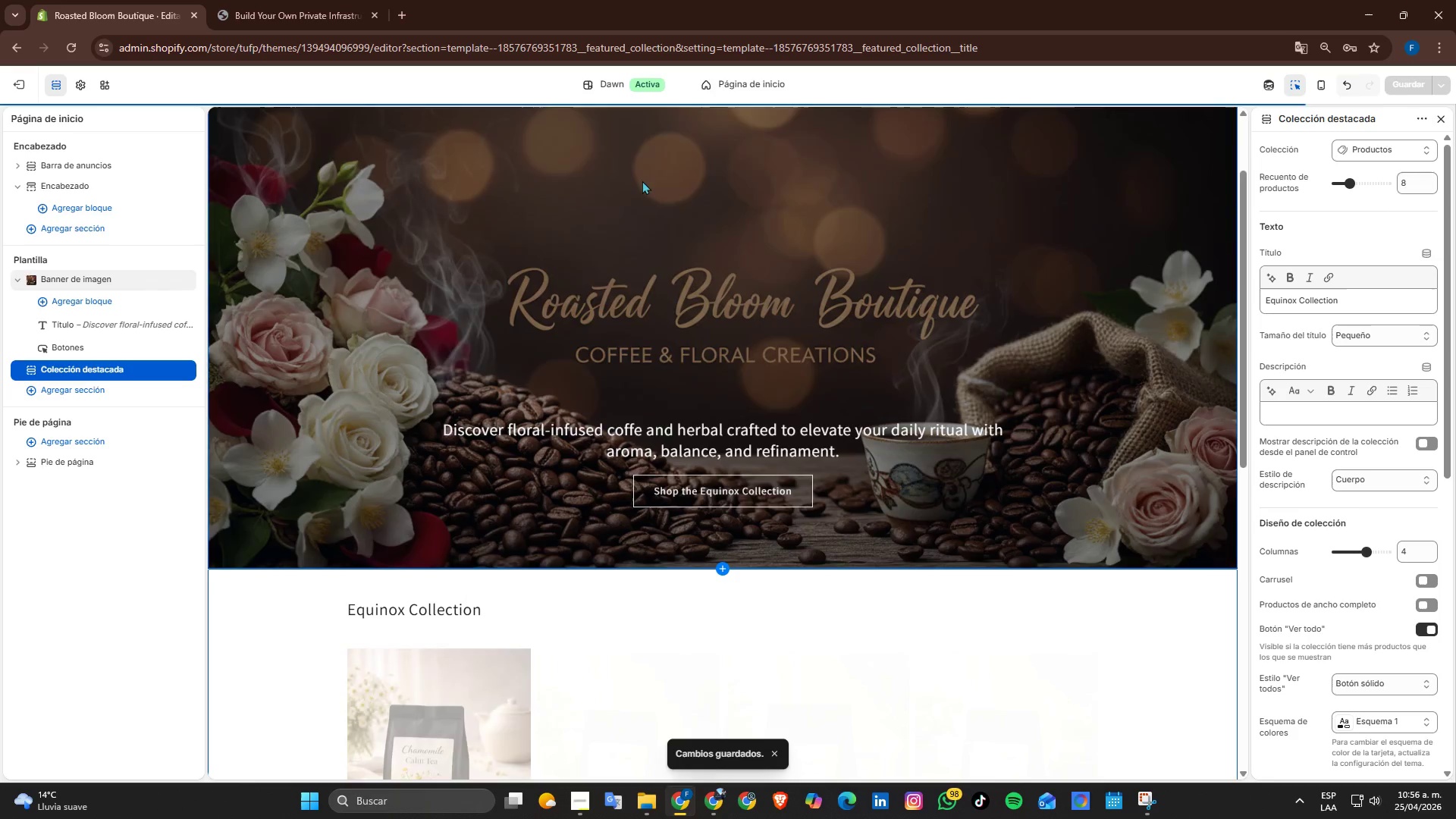 
left_click([764, 85])
 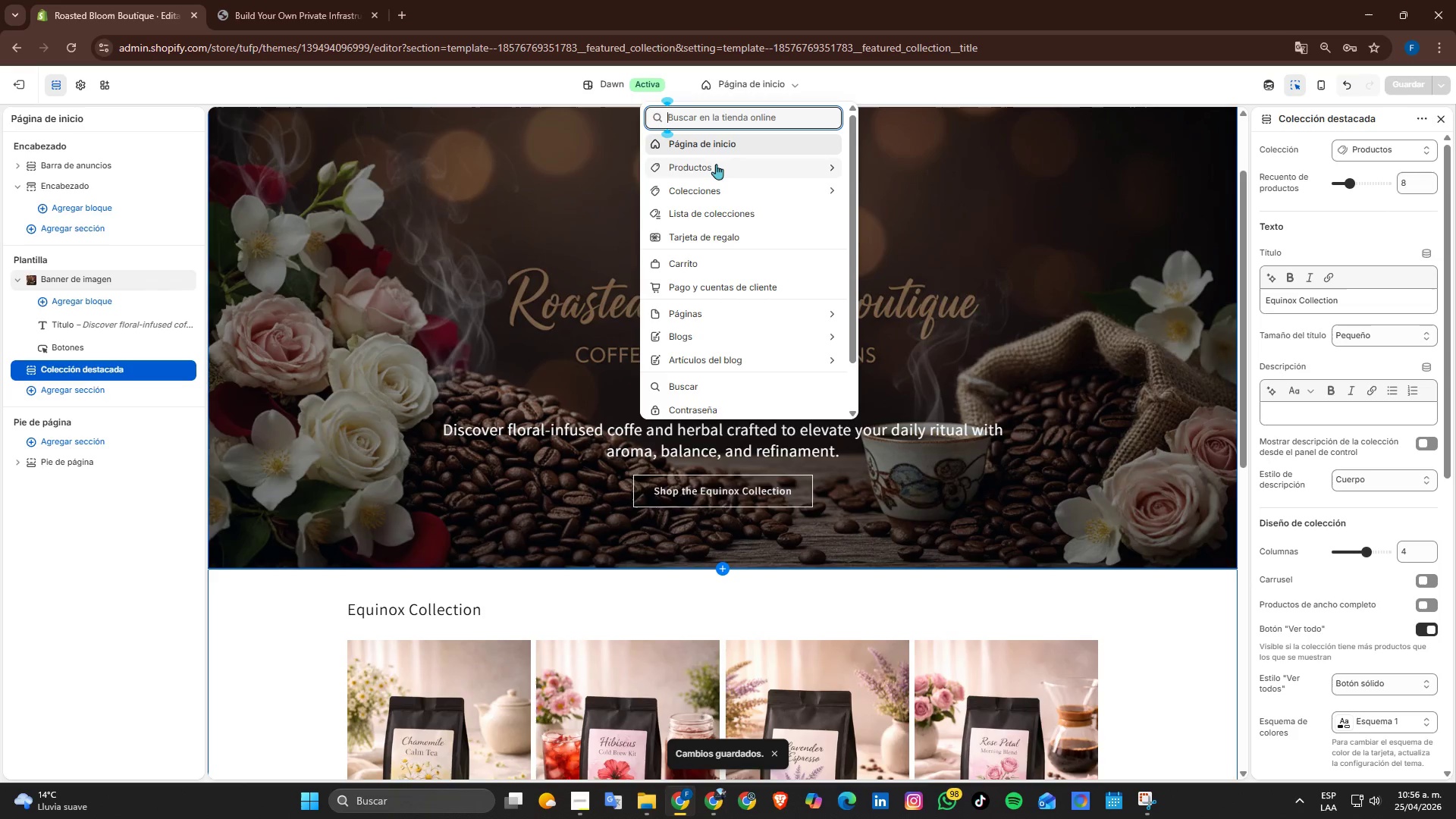 
left_click([714, 165])
 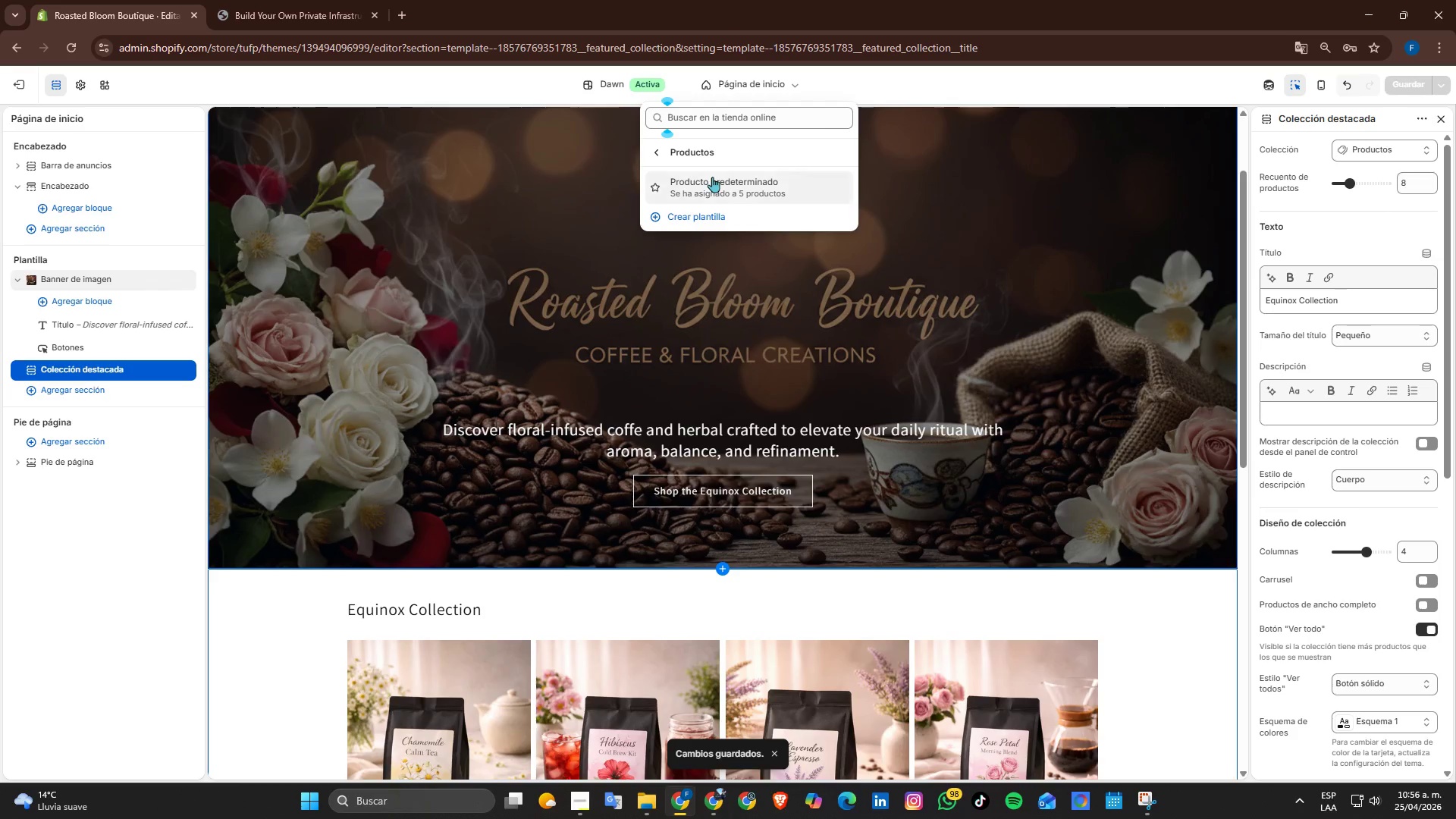 
left_click([711, 187])